 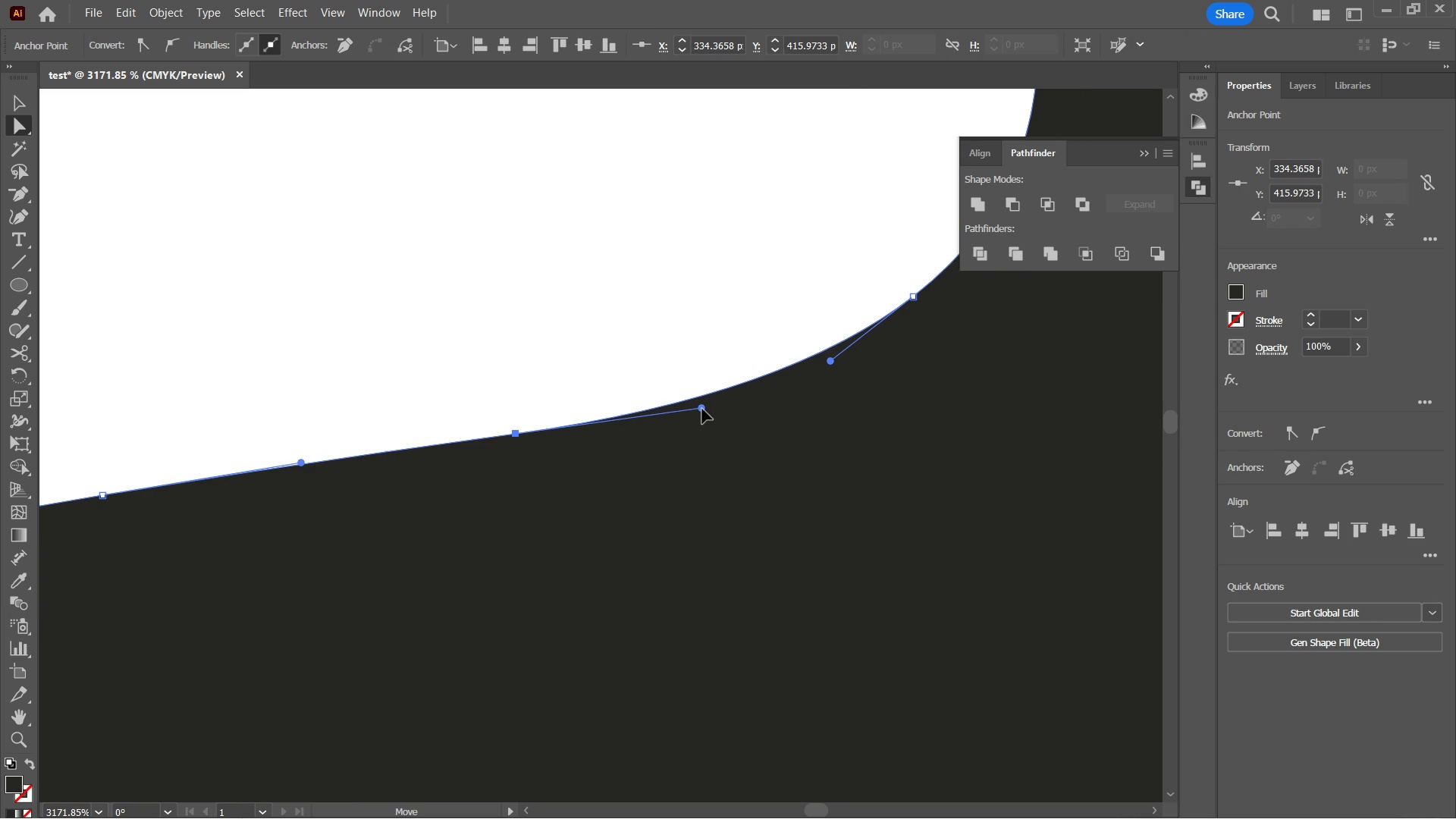 
key(Control+ControlLeft)
 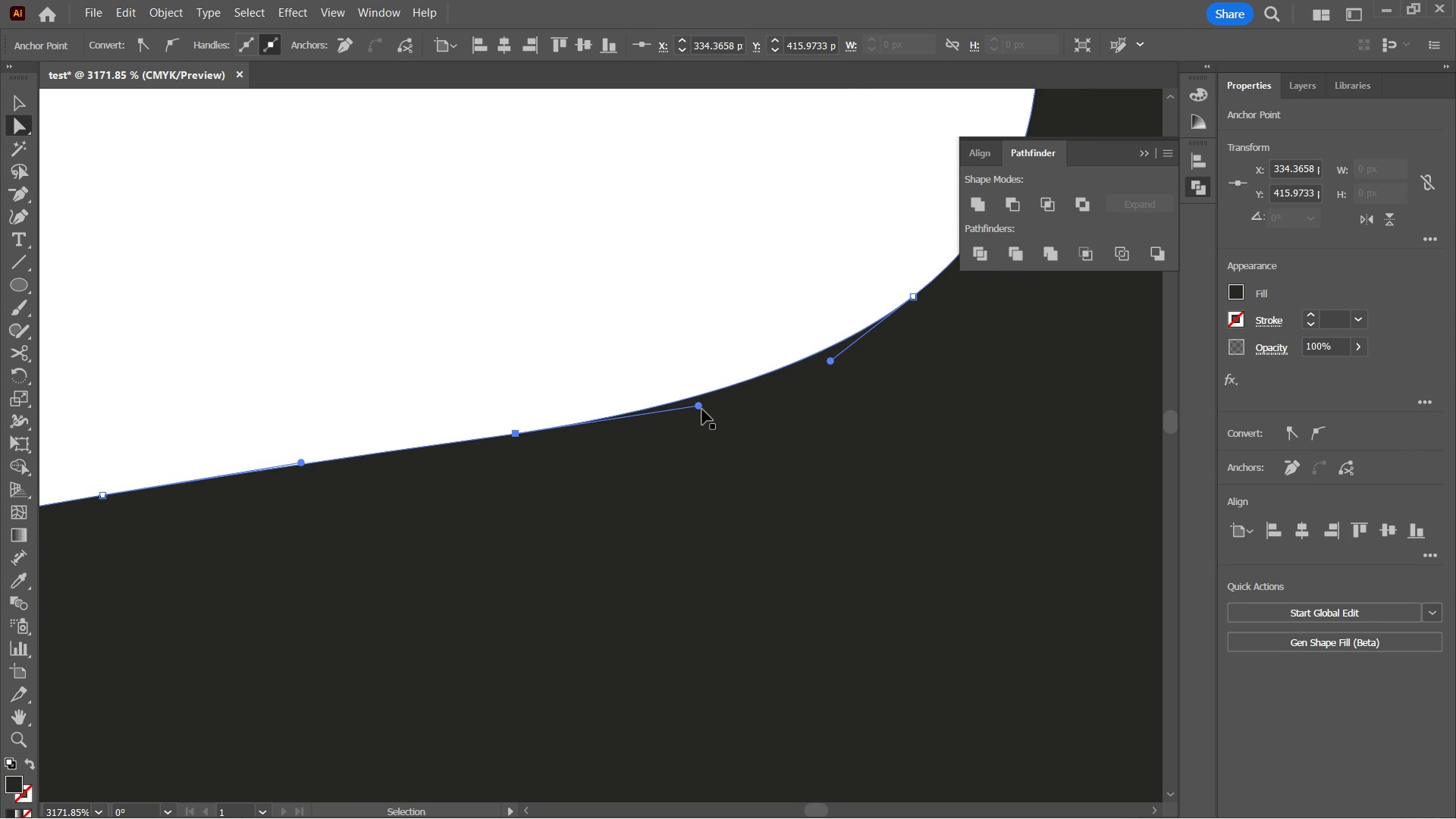 
key(Control+Z)
 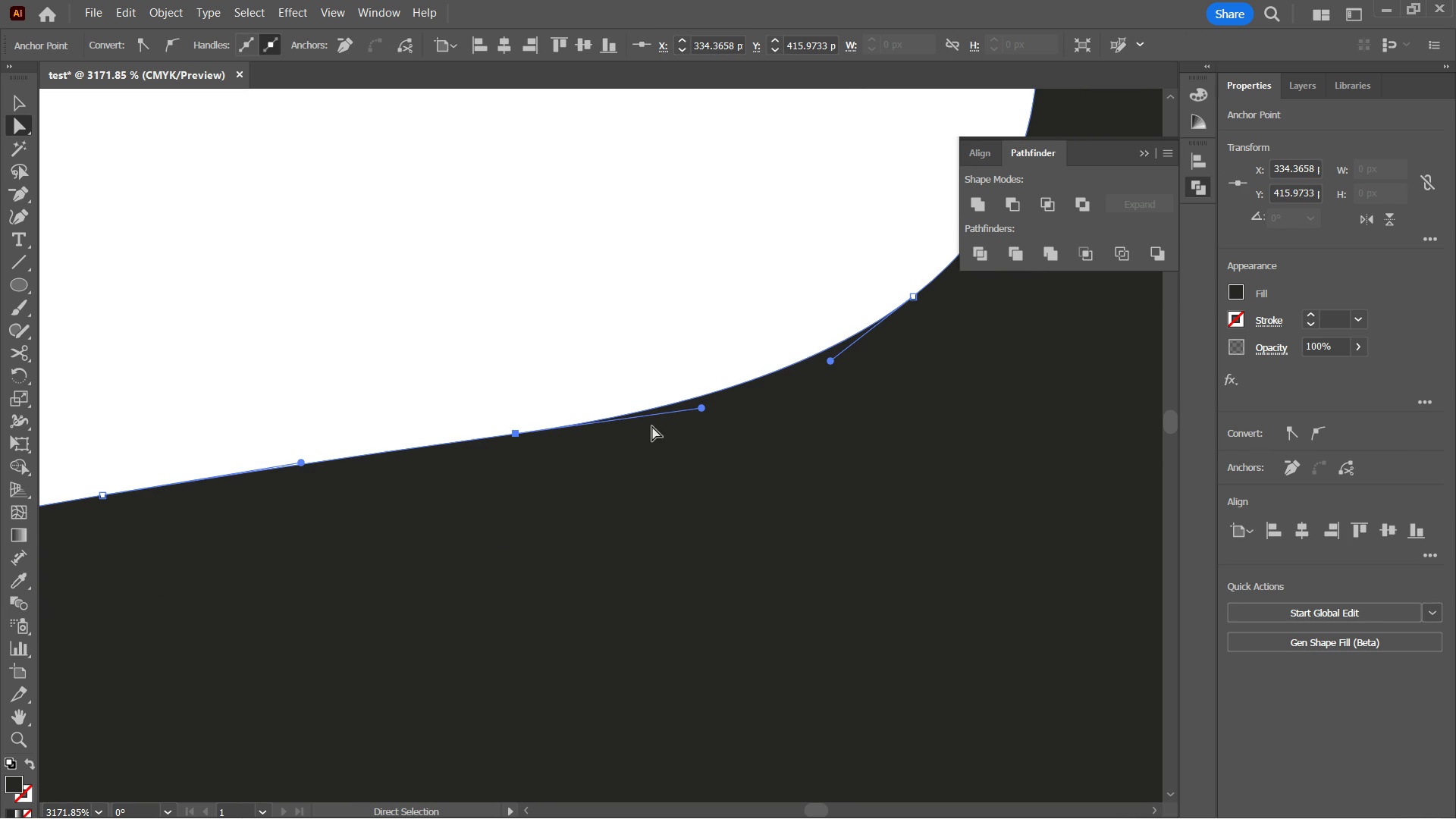 
key(A)
 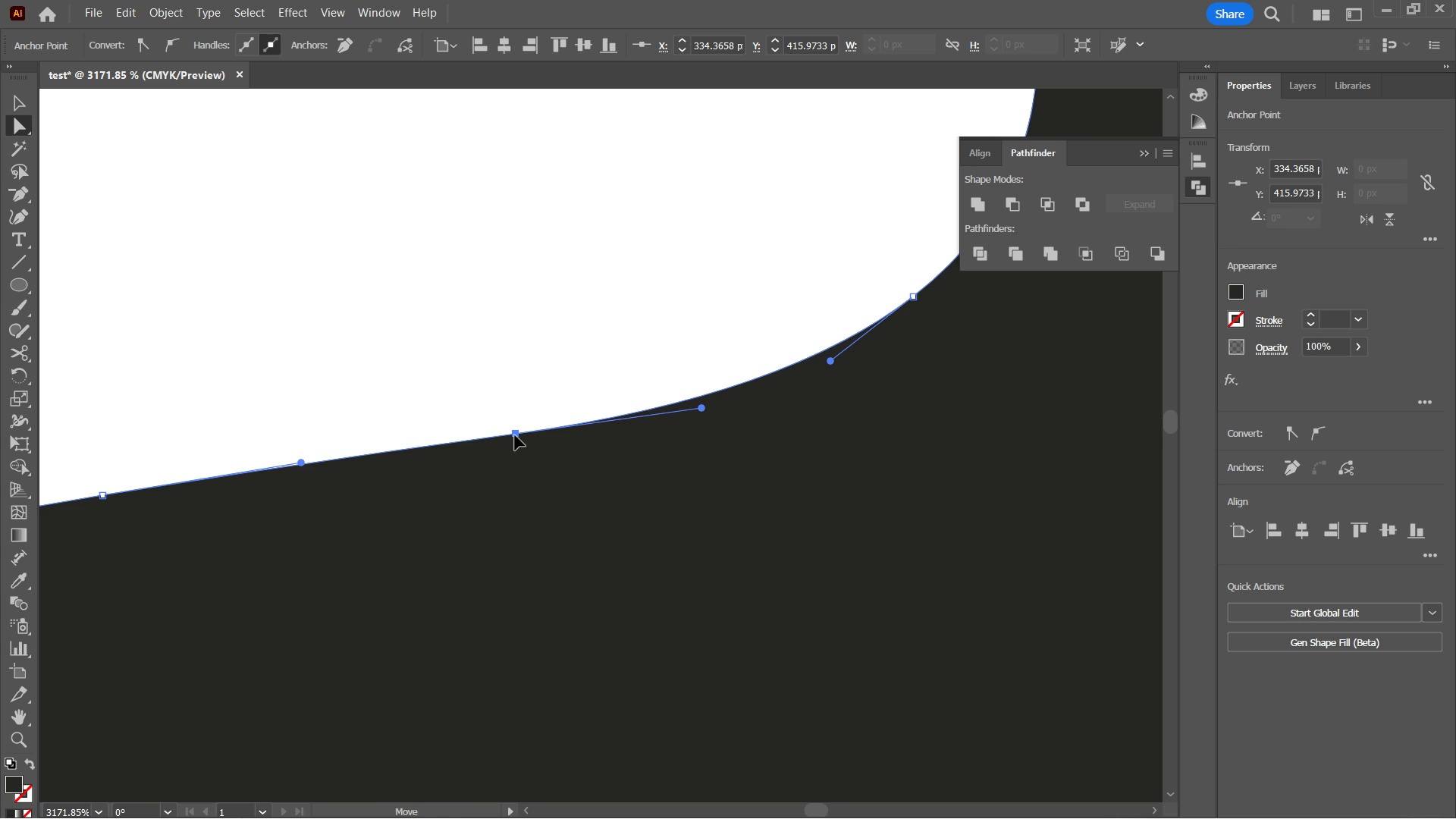 
left_click([515, 435])
 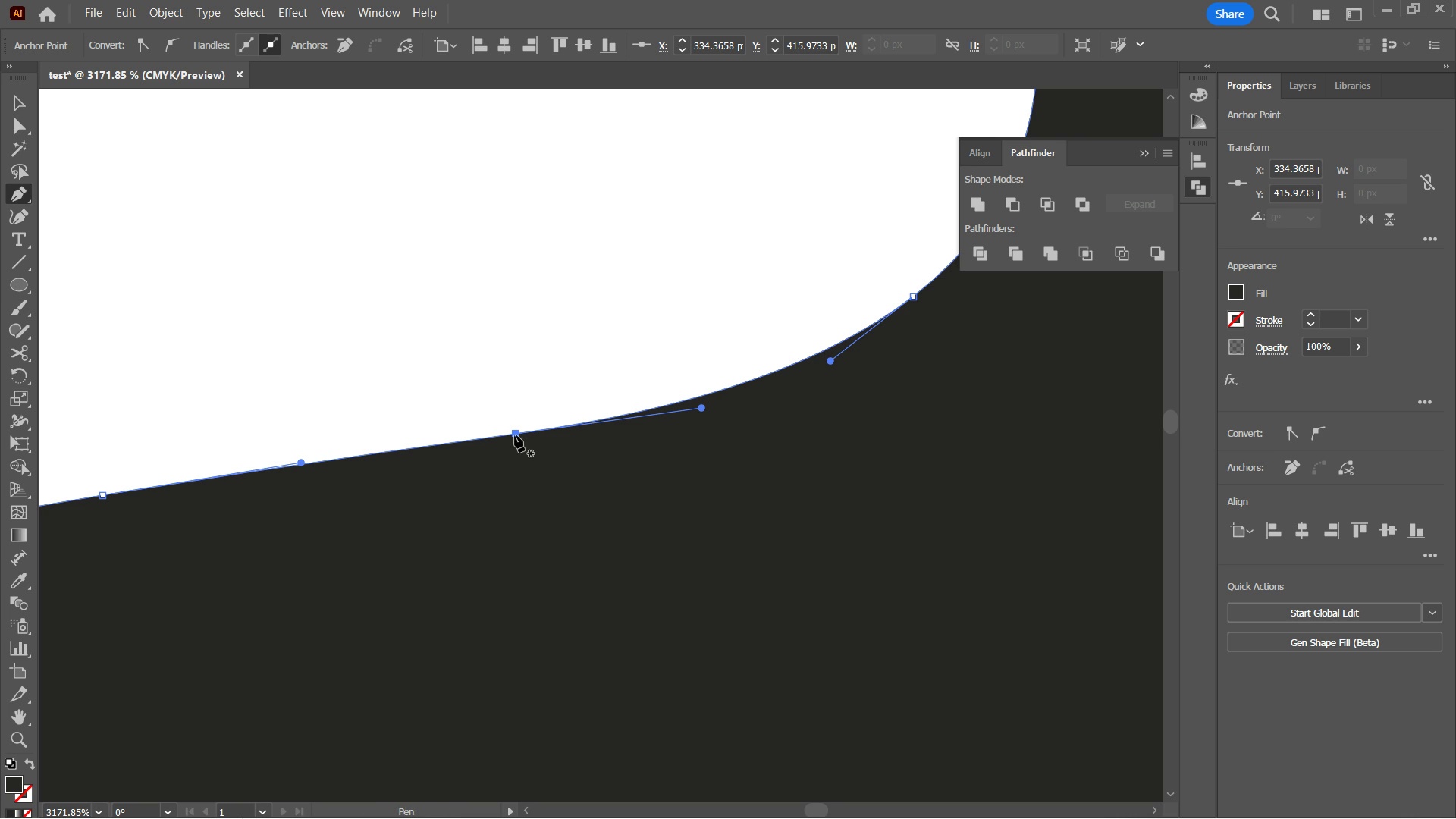 
key(P)